 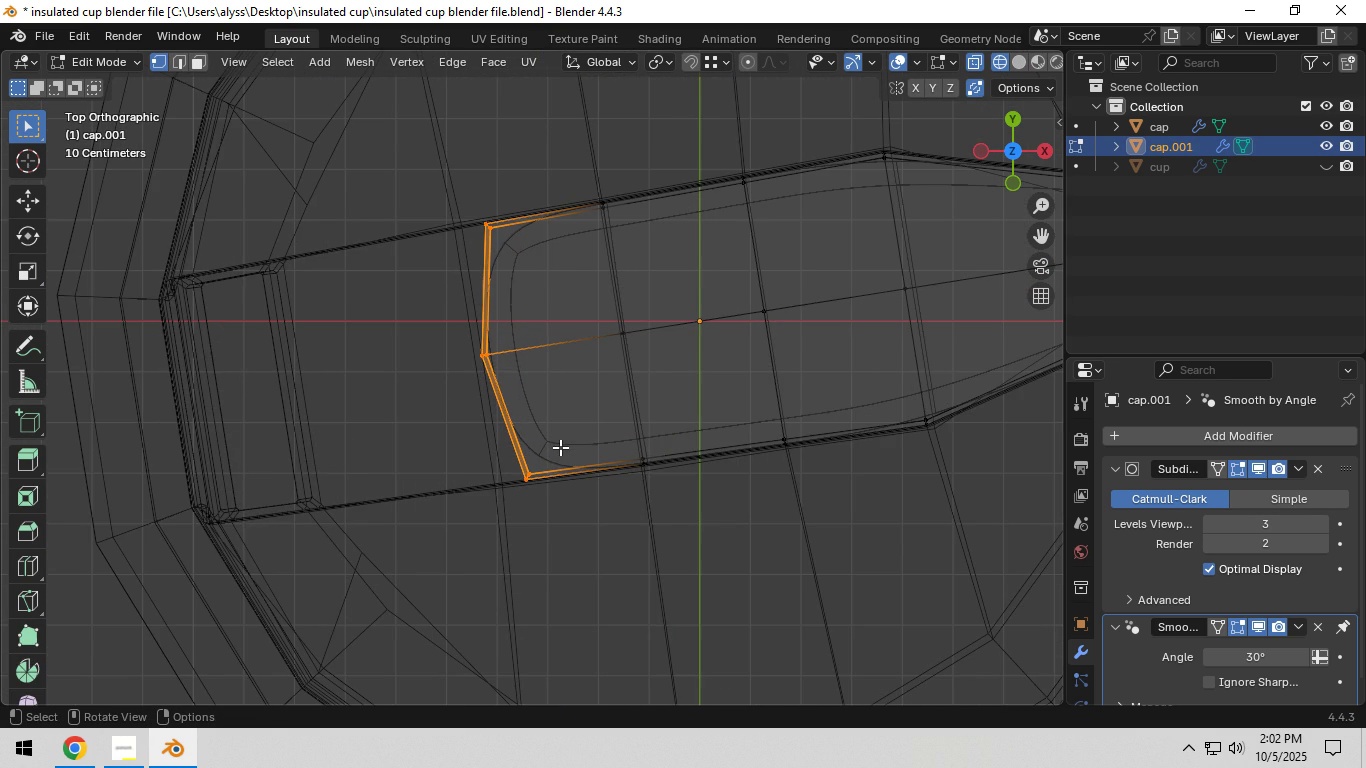 
scroll: coordinate [560, 447], scroll_direction: down, amount: 4.0
 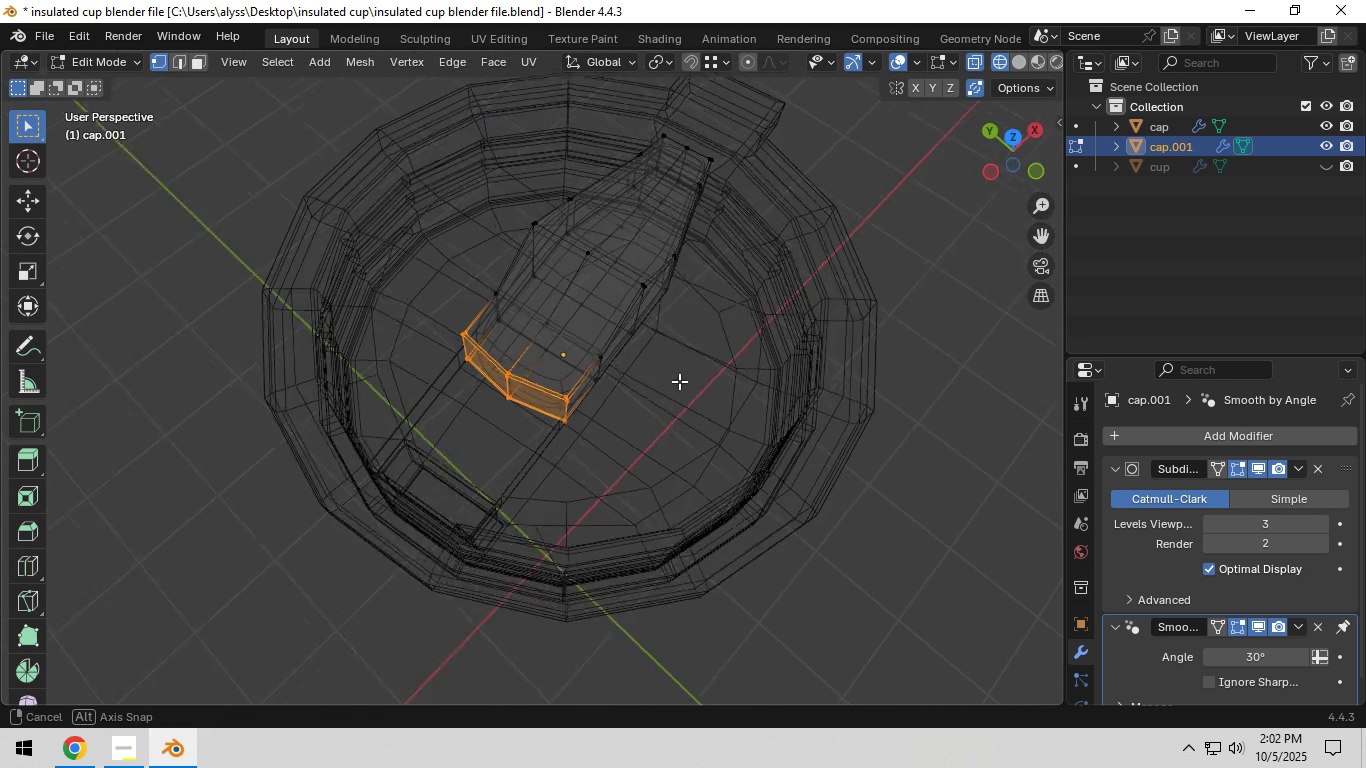 
key(Z)
 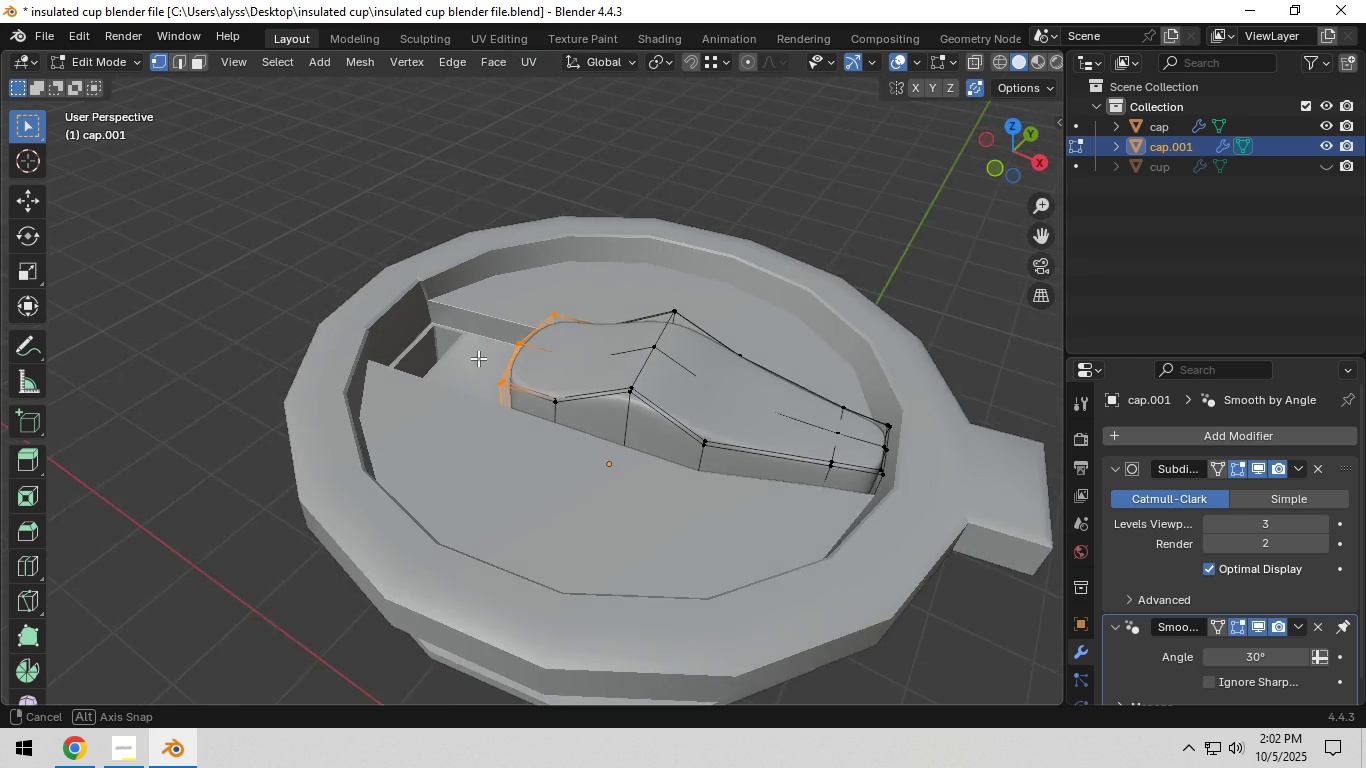 
key(Tab)
 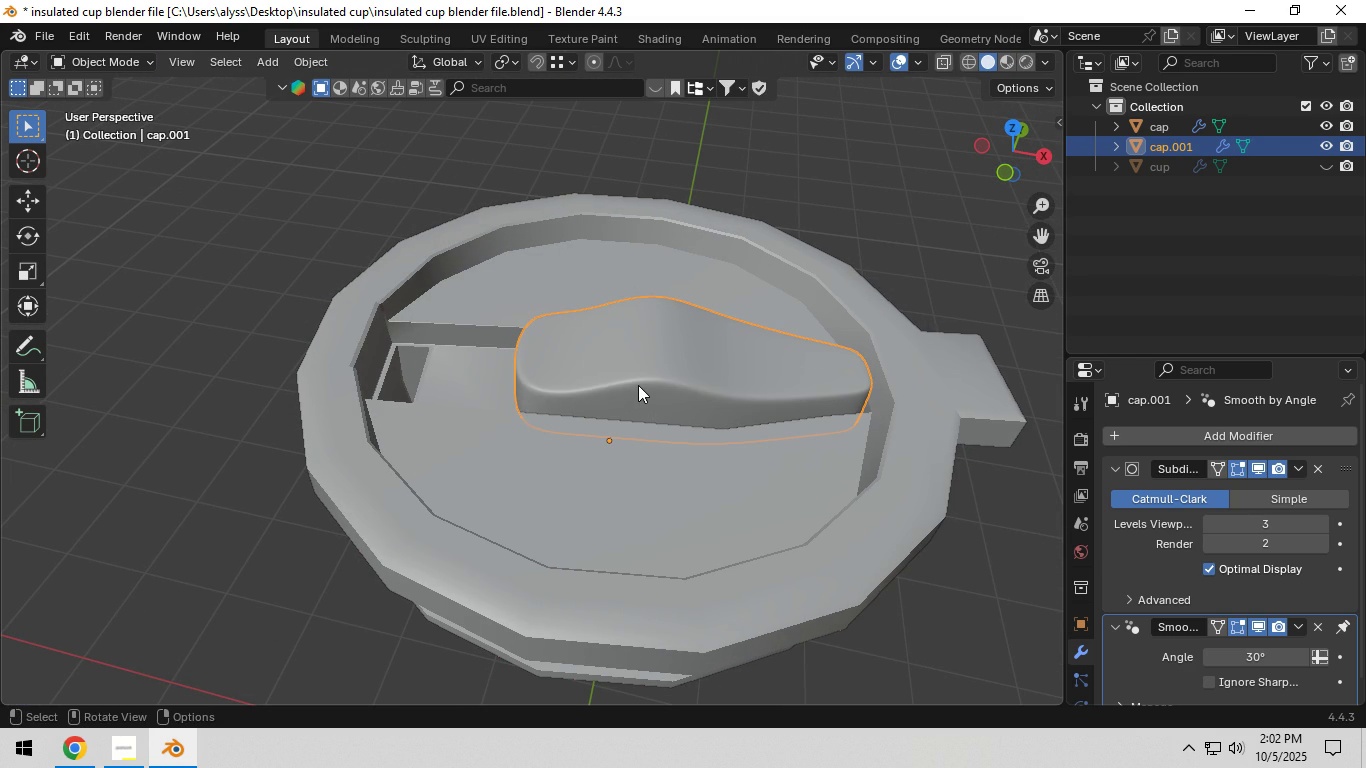 
left_click([638, 385])
 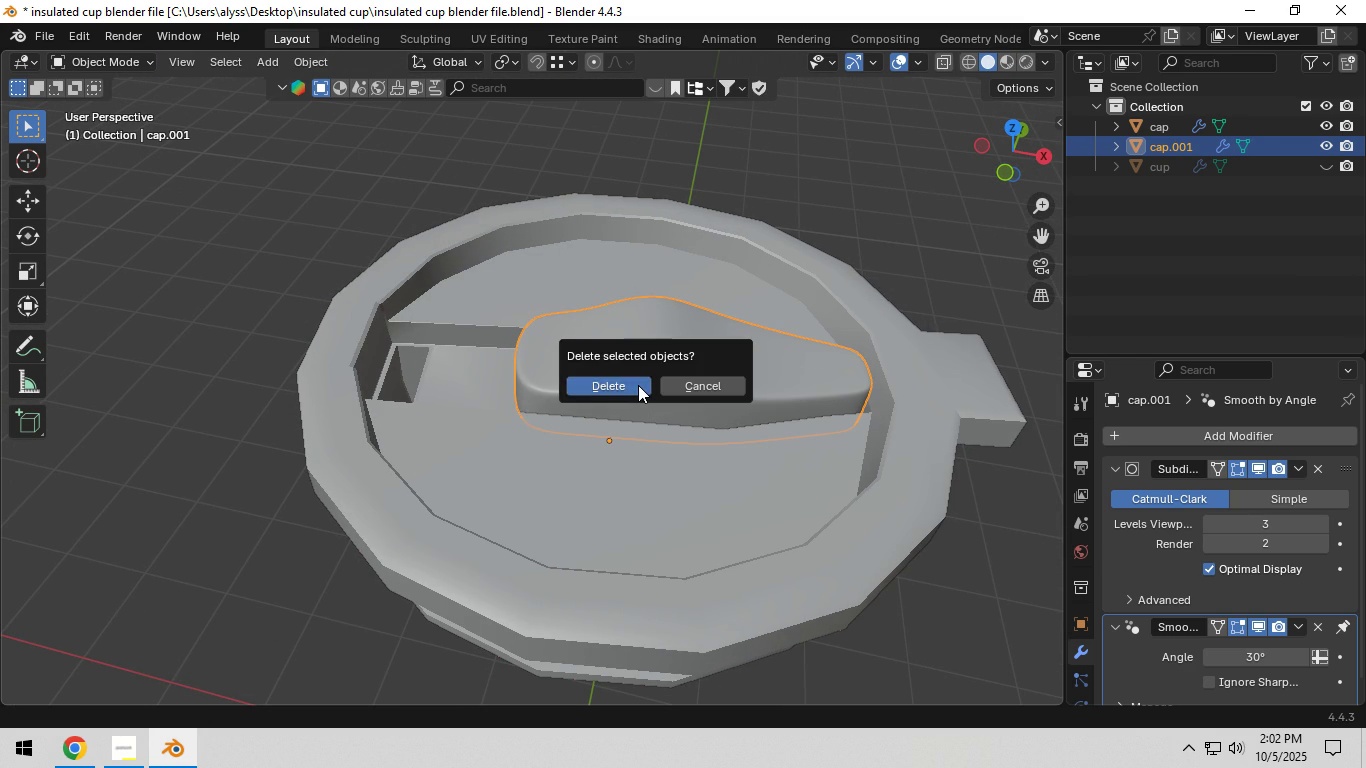 
key(X)
 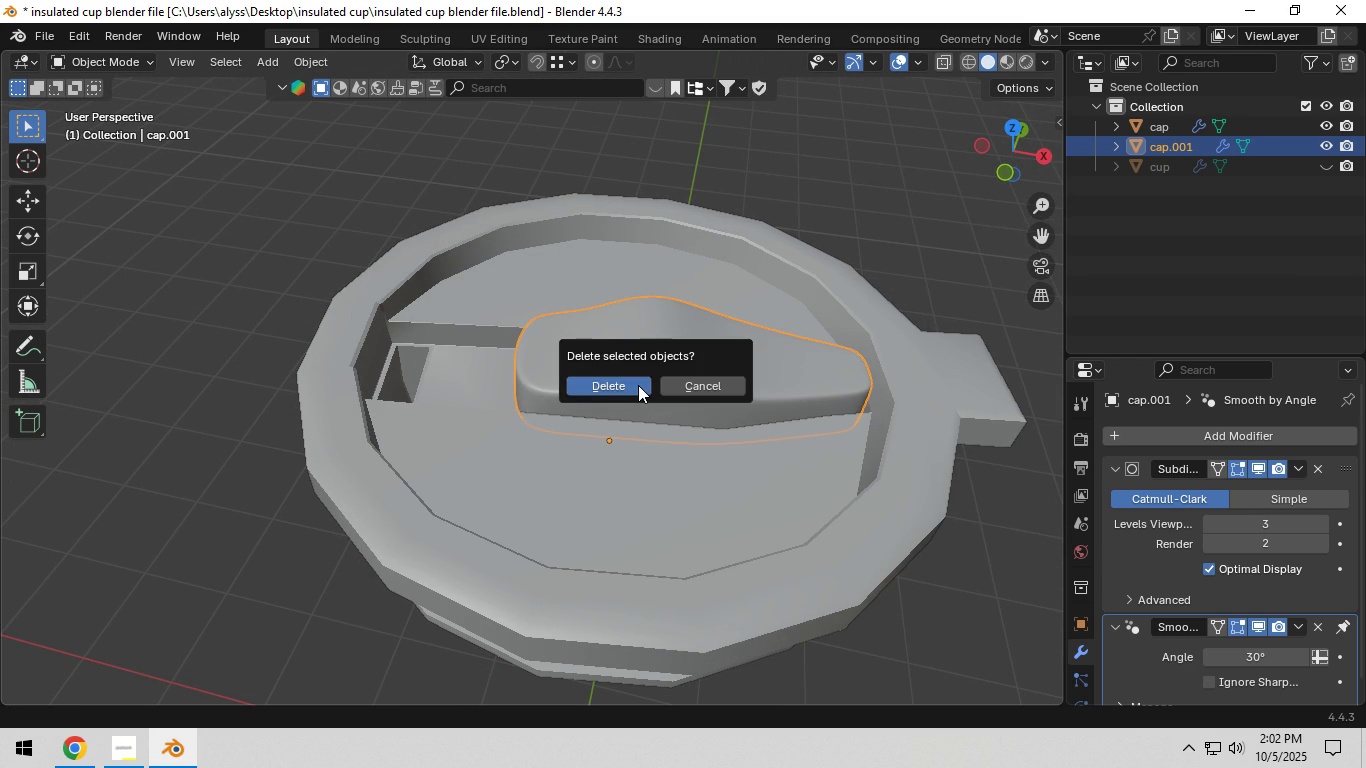 
left_click([638, 385])
 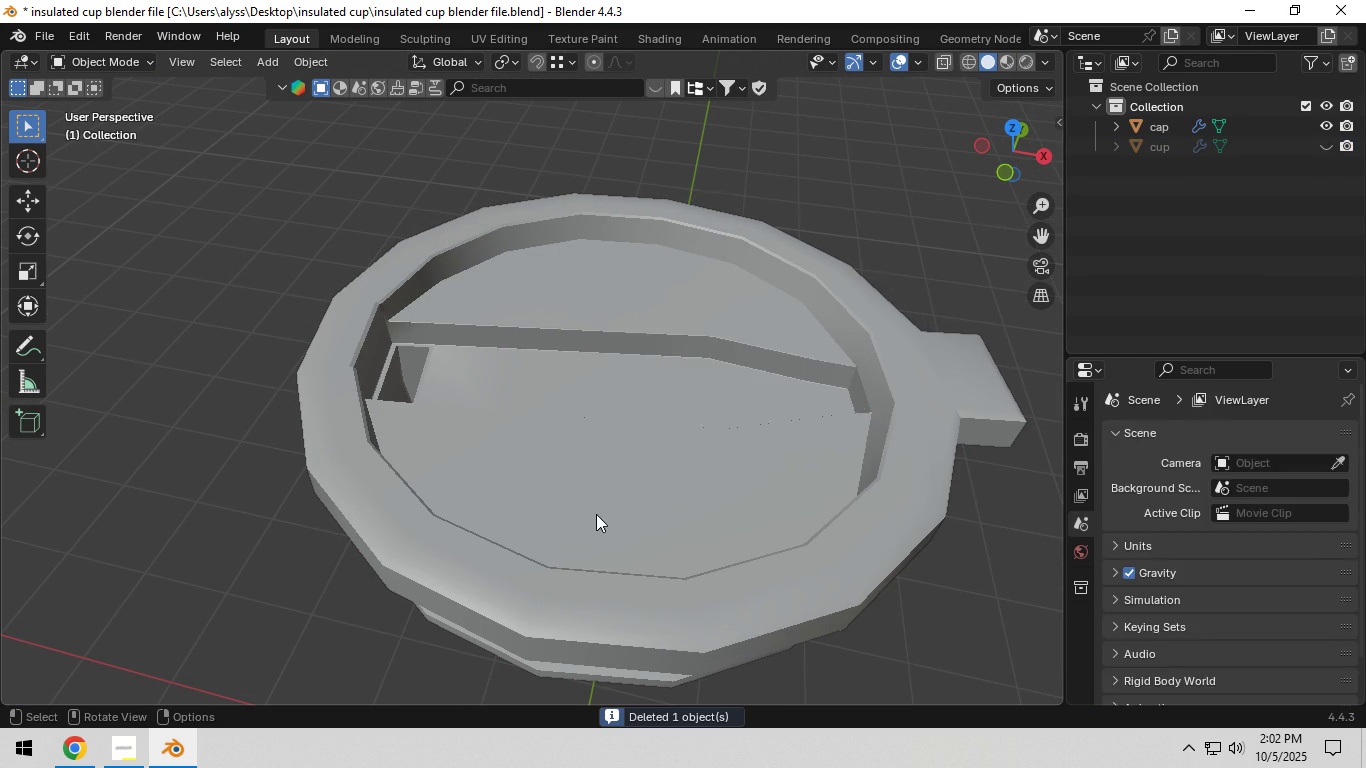 
key(Tab)
 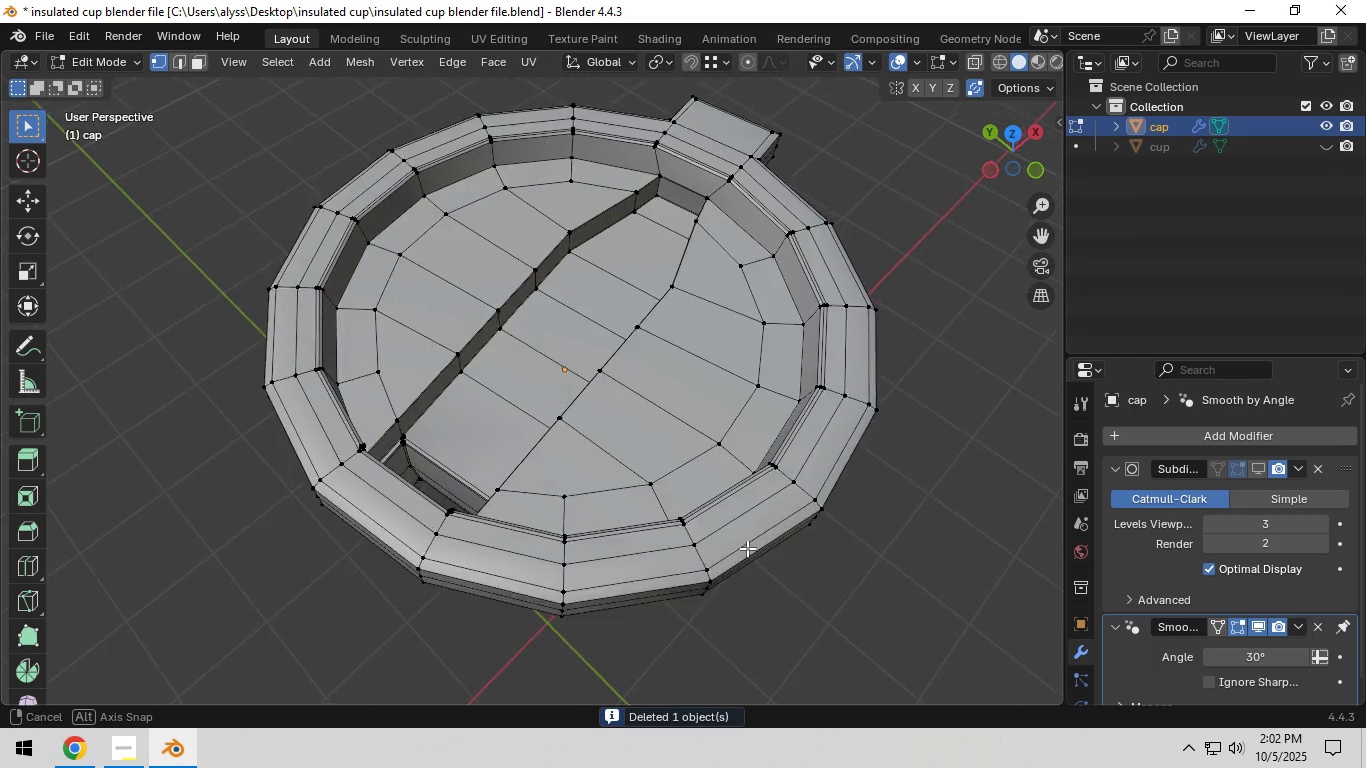 
scroll: coordinate [747, 545], scroll_direction: up, amount: 2.0
 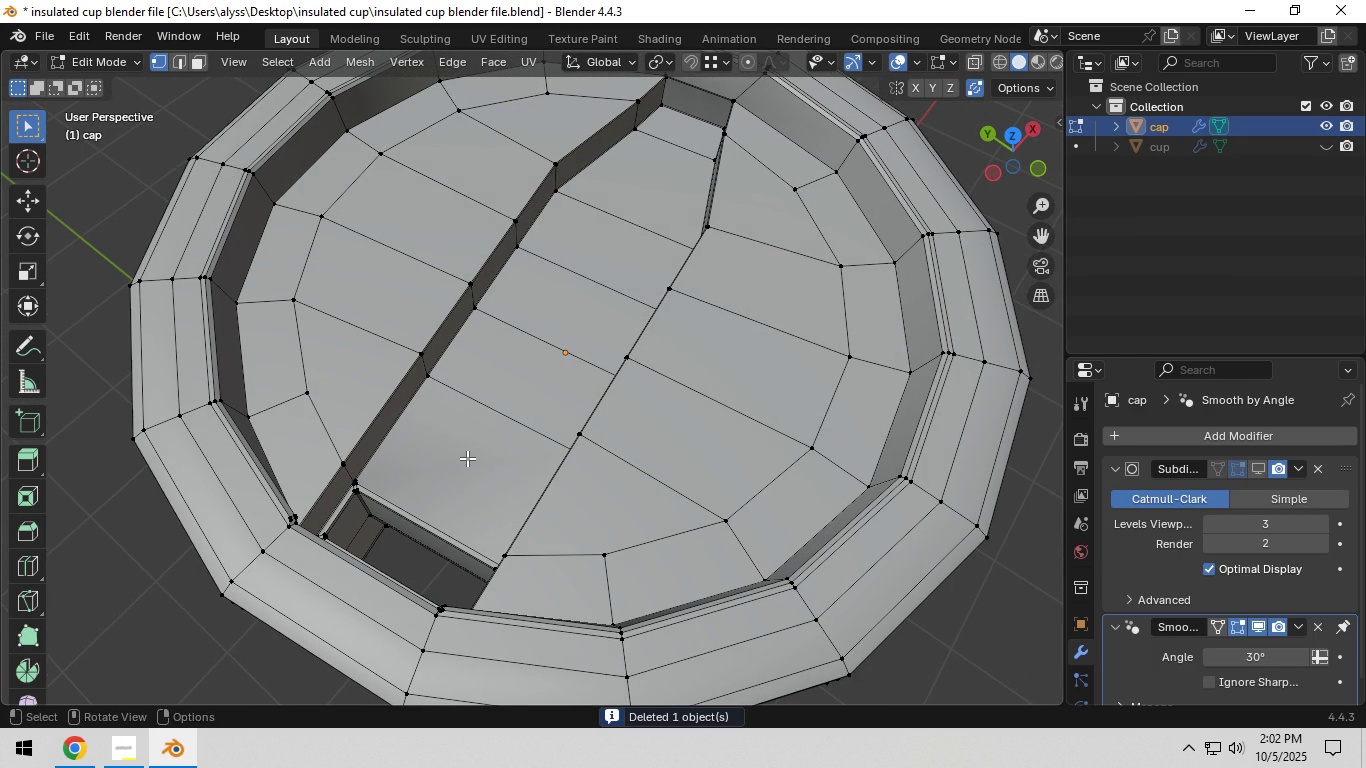 
left_click([467, 458])
 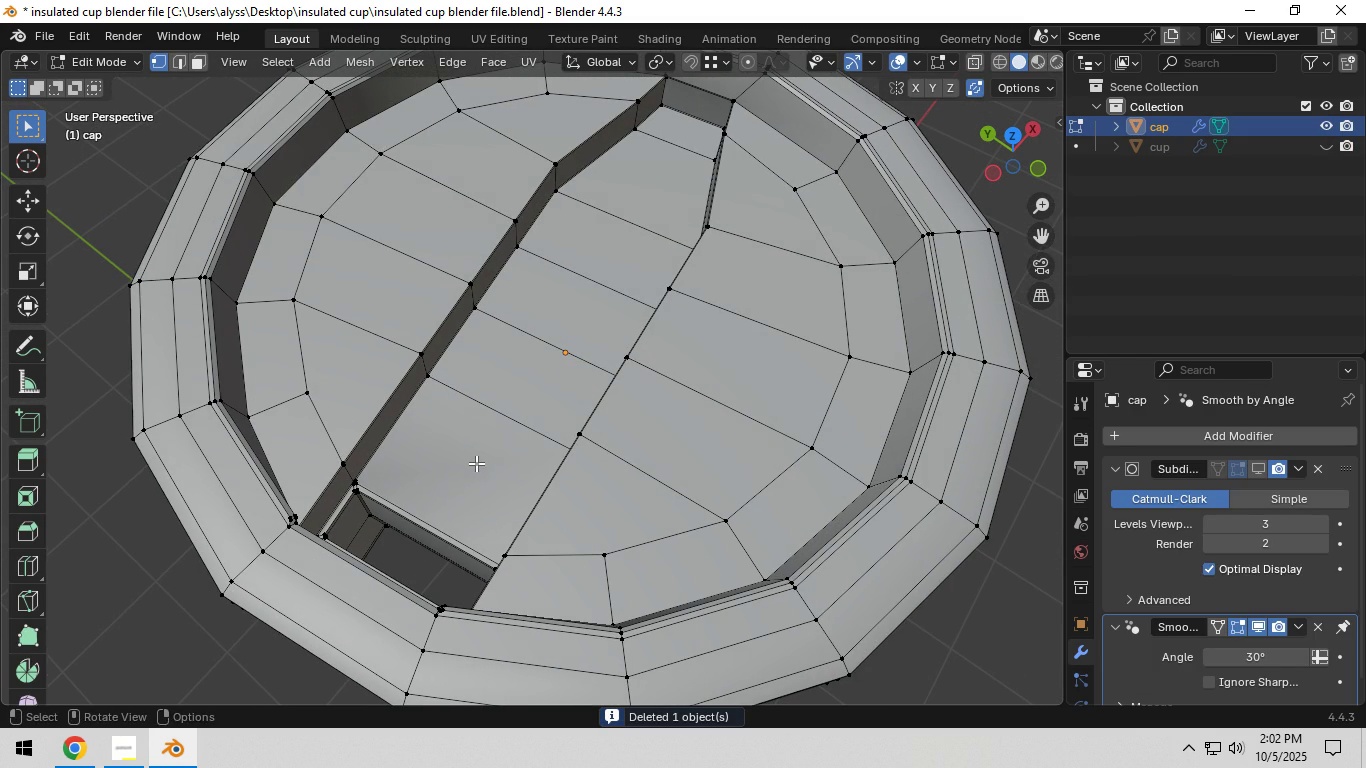 
key(3)
 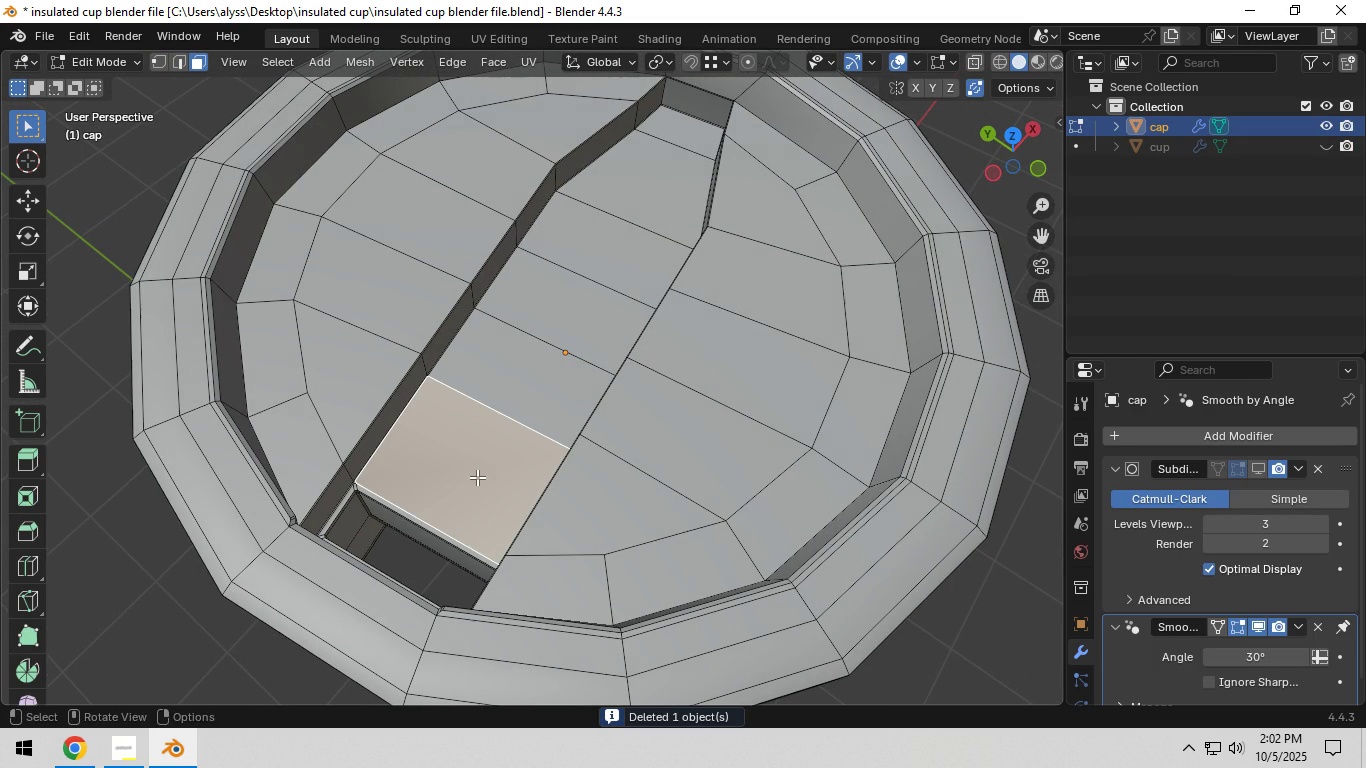 
left_click([477, 477])